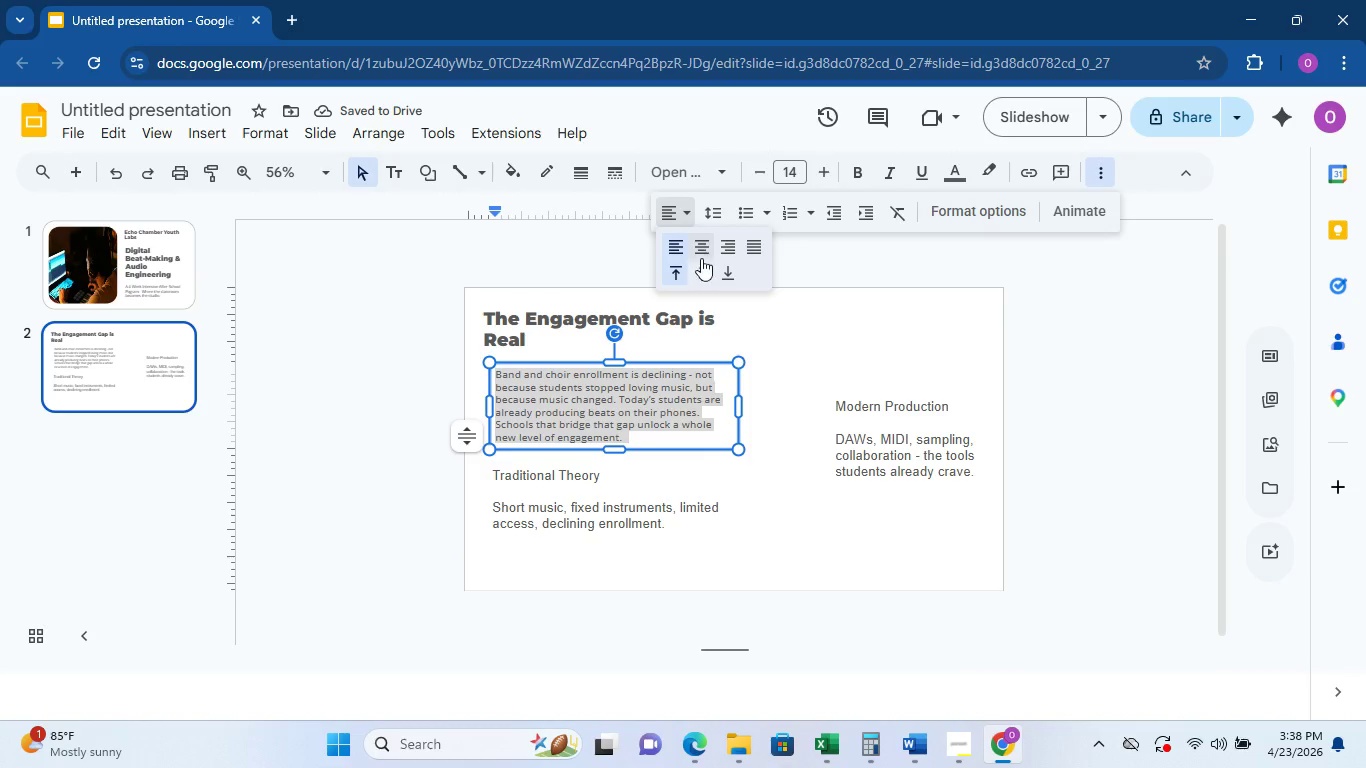 
left_click([718, 214])
 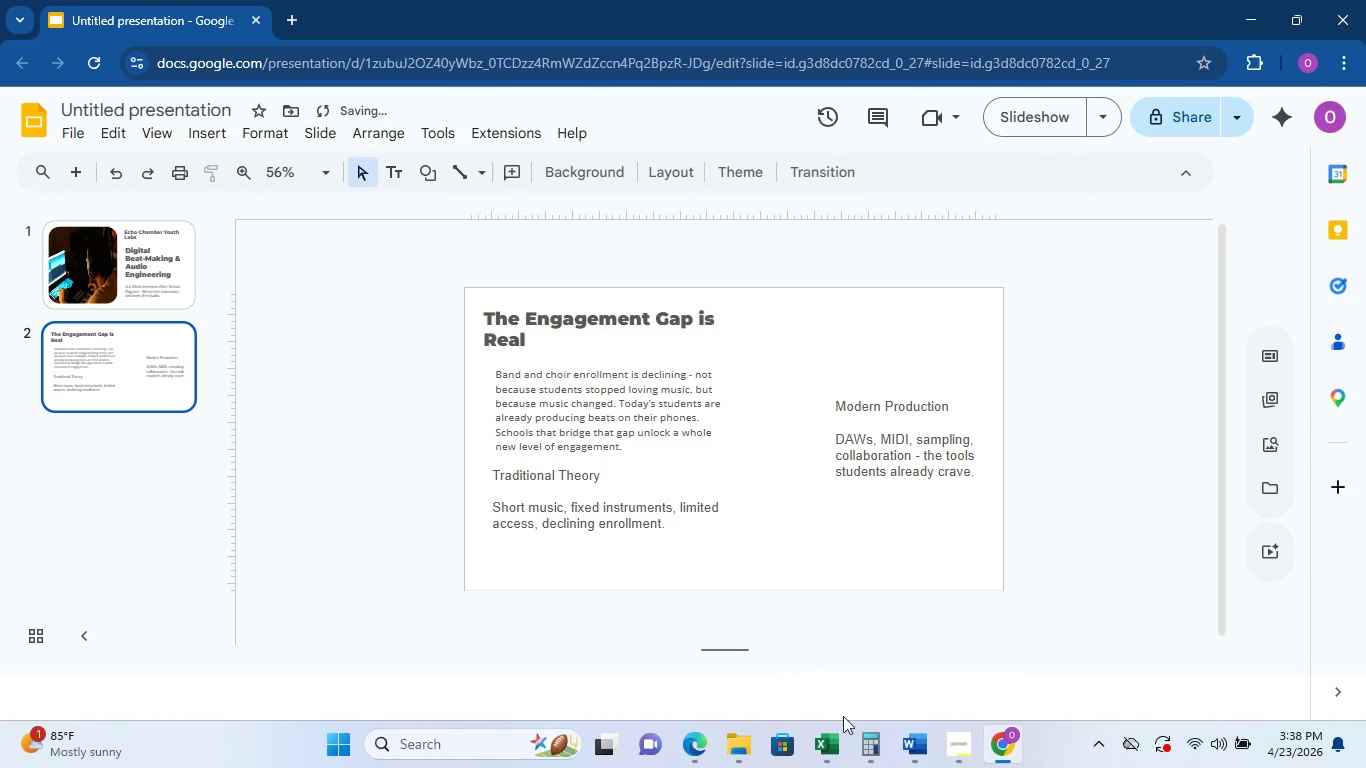 
left_click([955, 755])